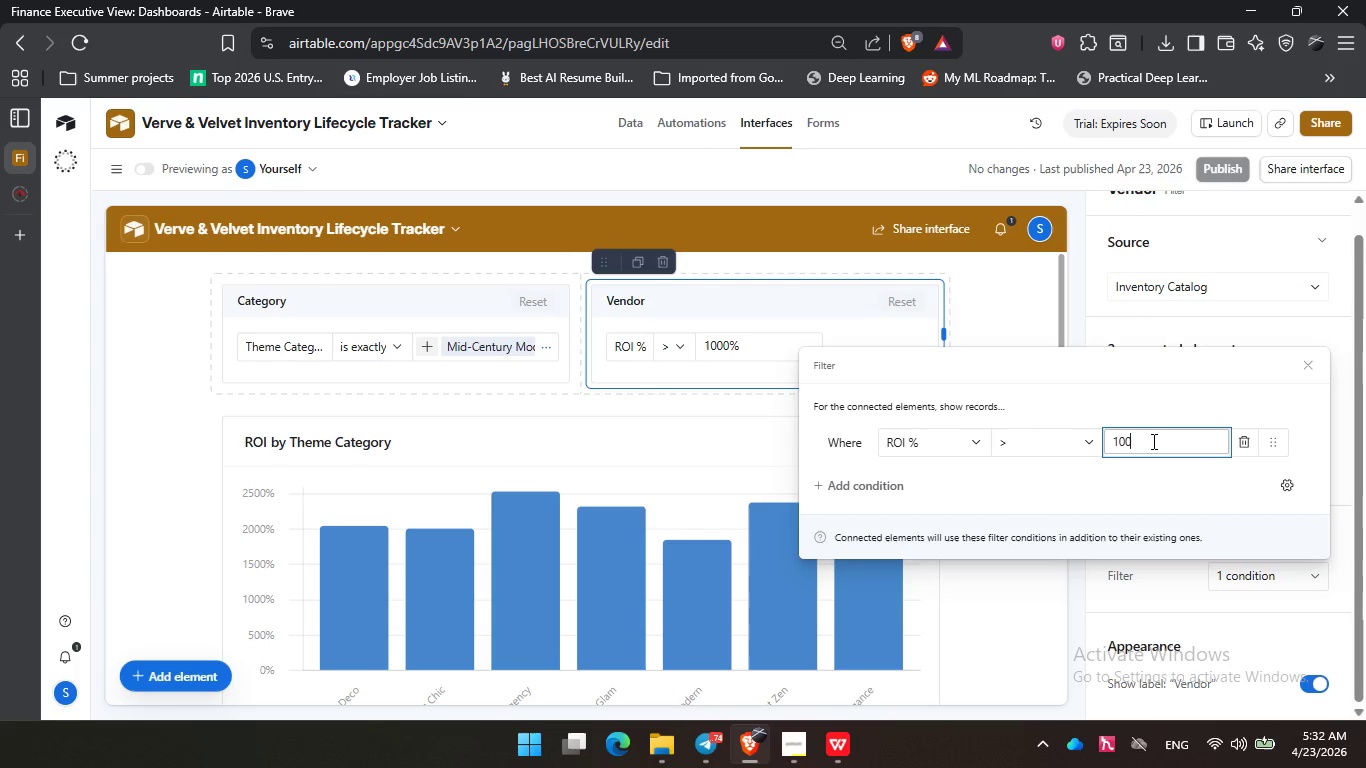 
key(Backspace)
 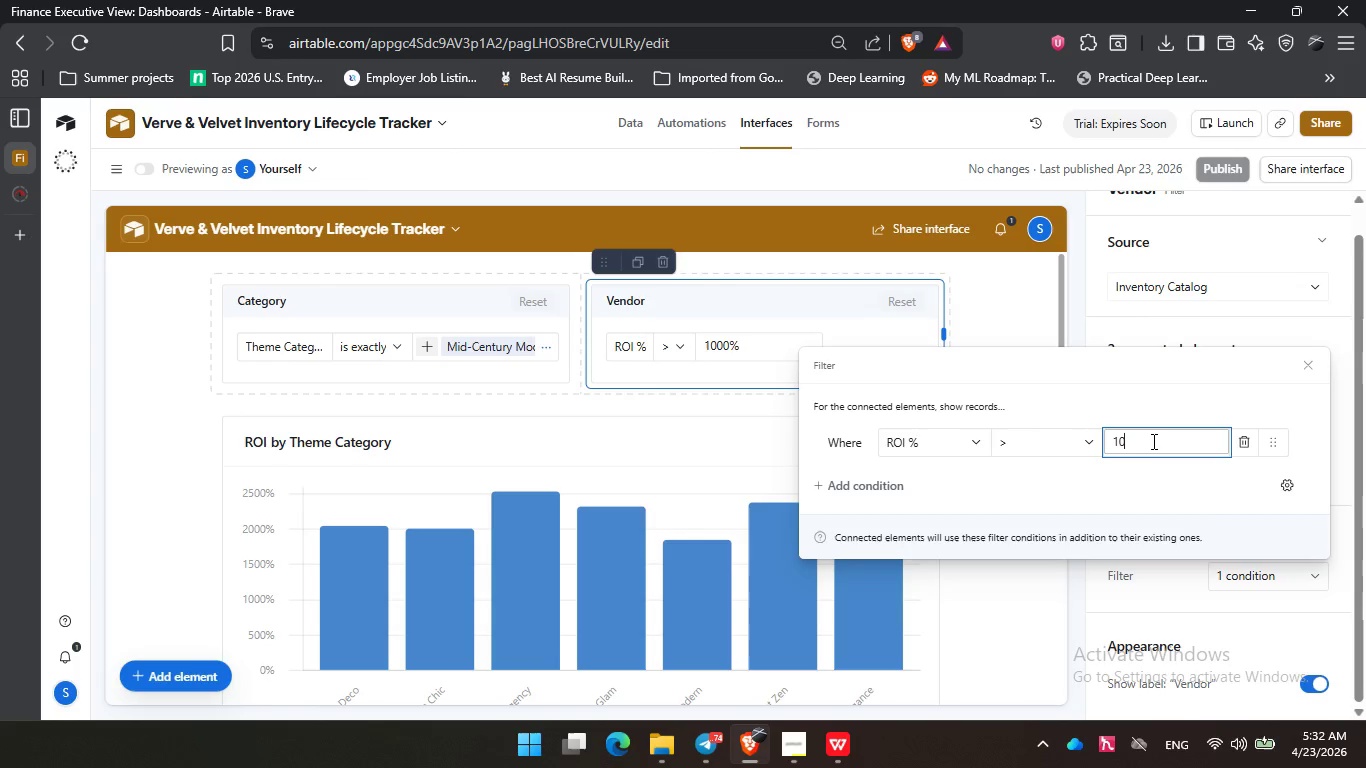 
key(Backspace)
 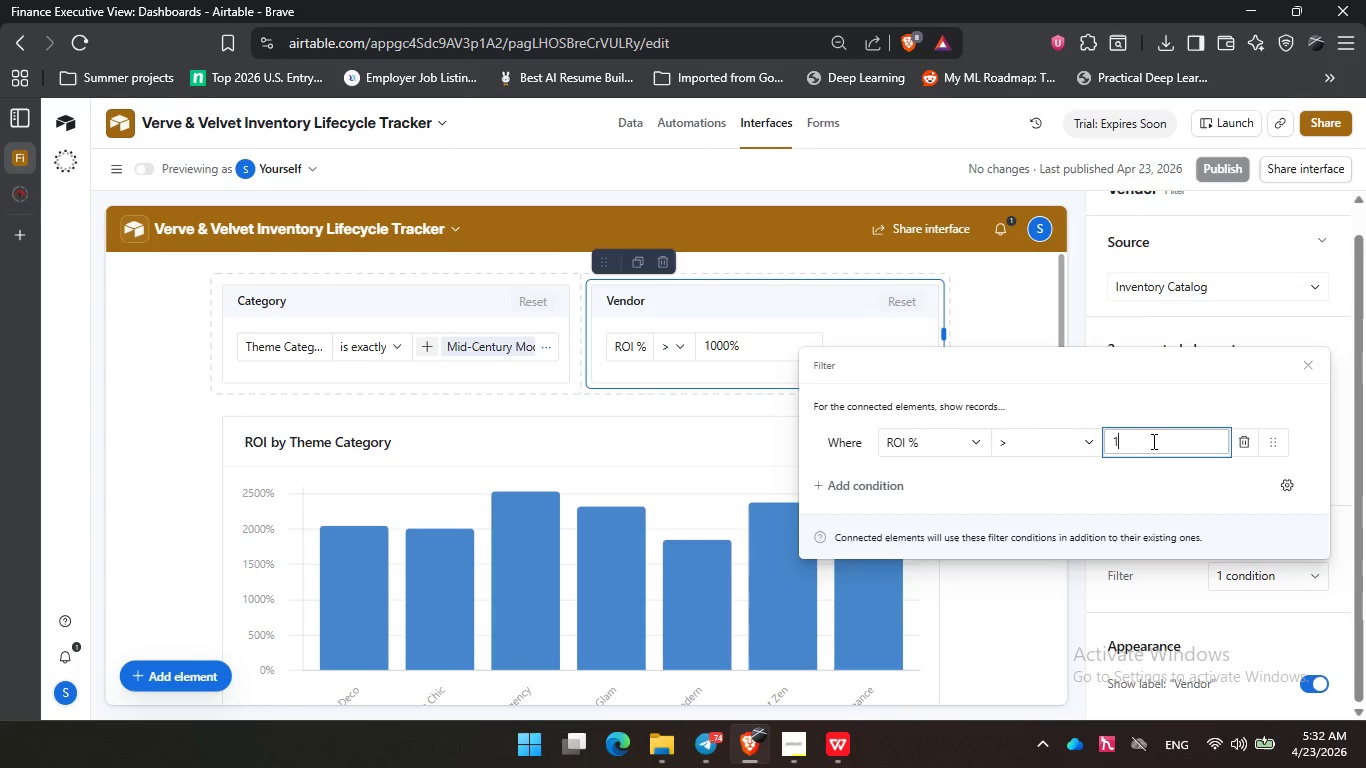 
key(Backspace)
 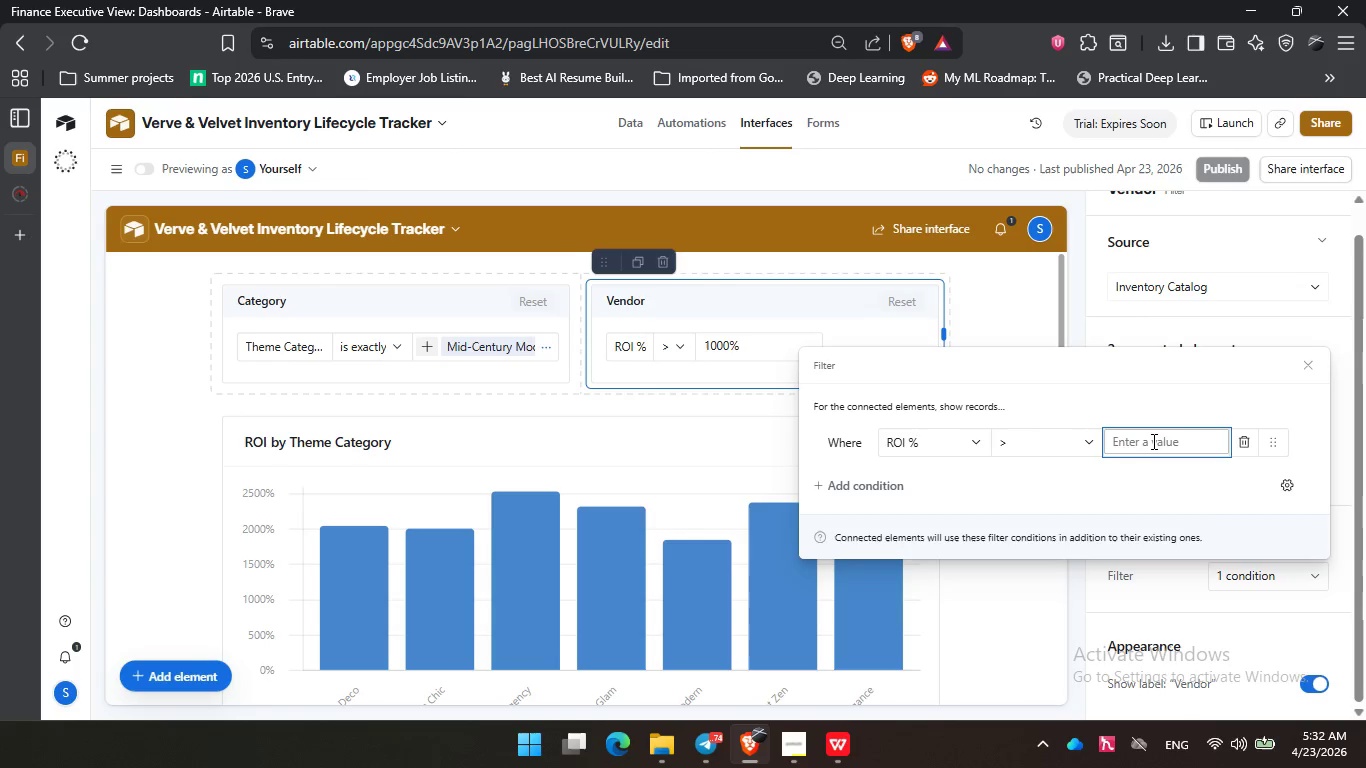 
key(Backspace)
 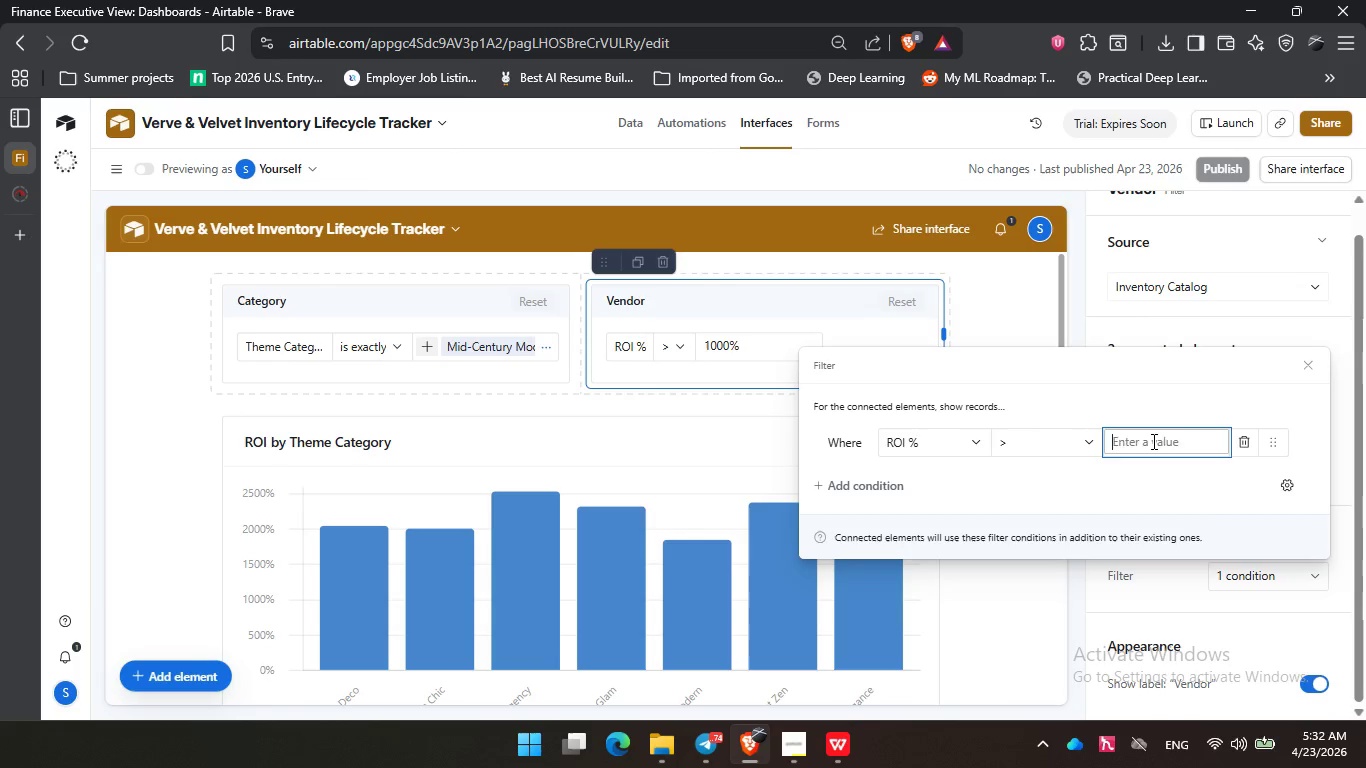 
key(Numpad1)
 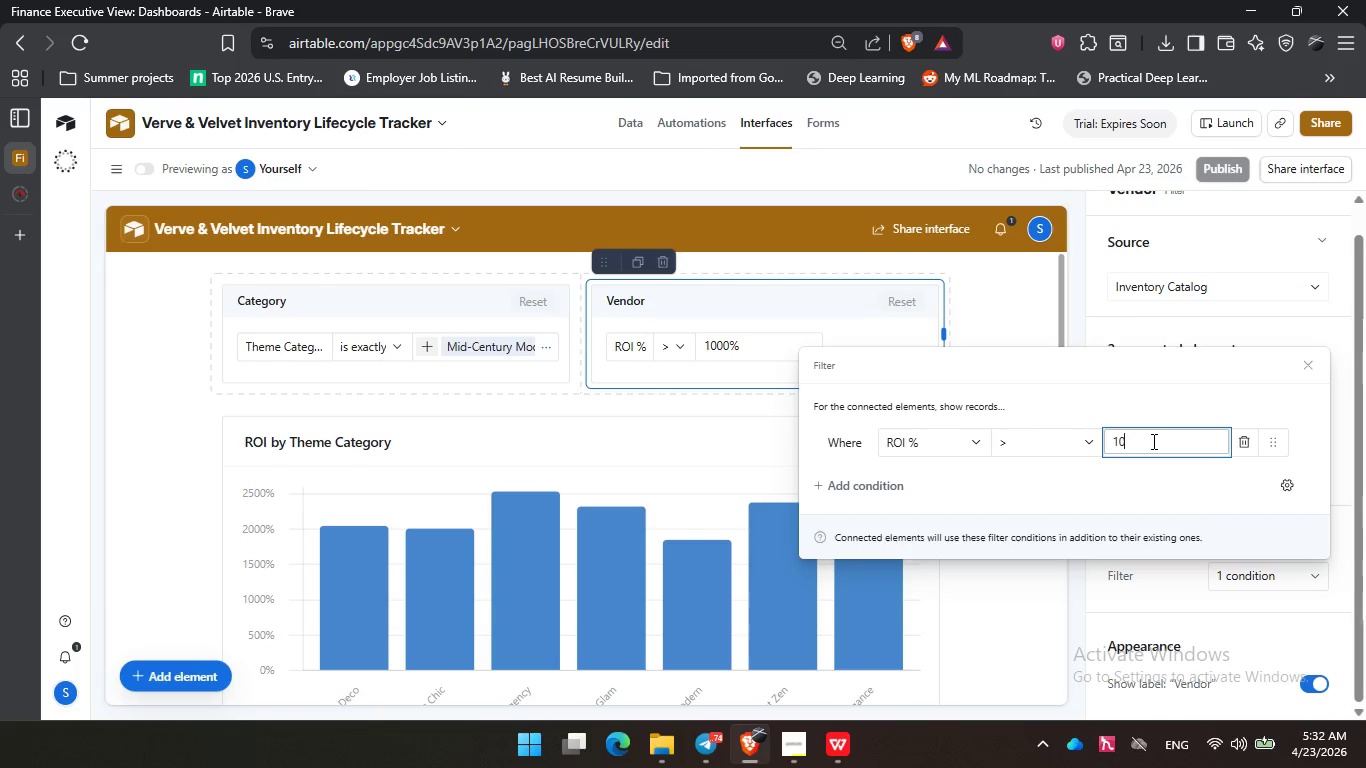 
key(Numpad0)
 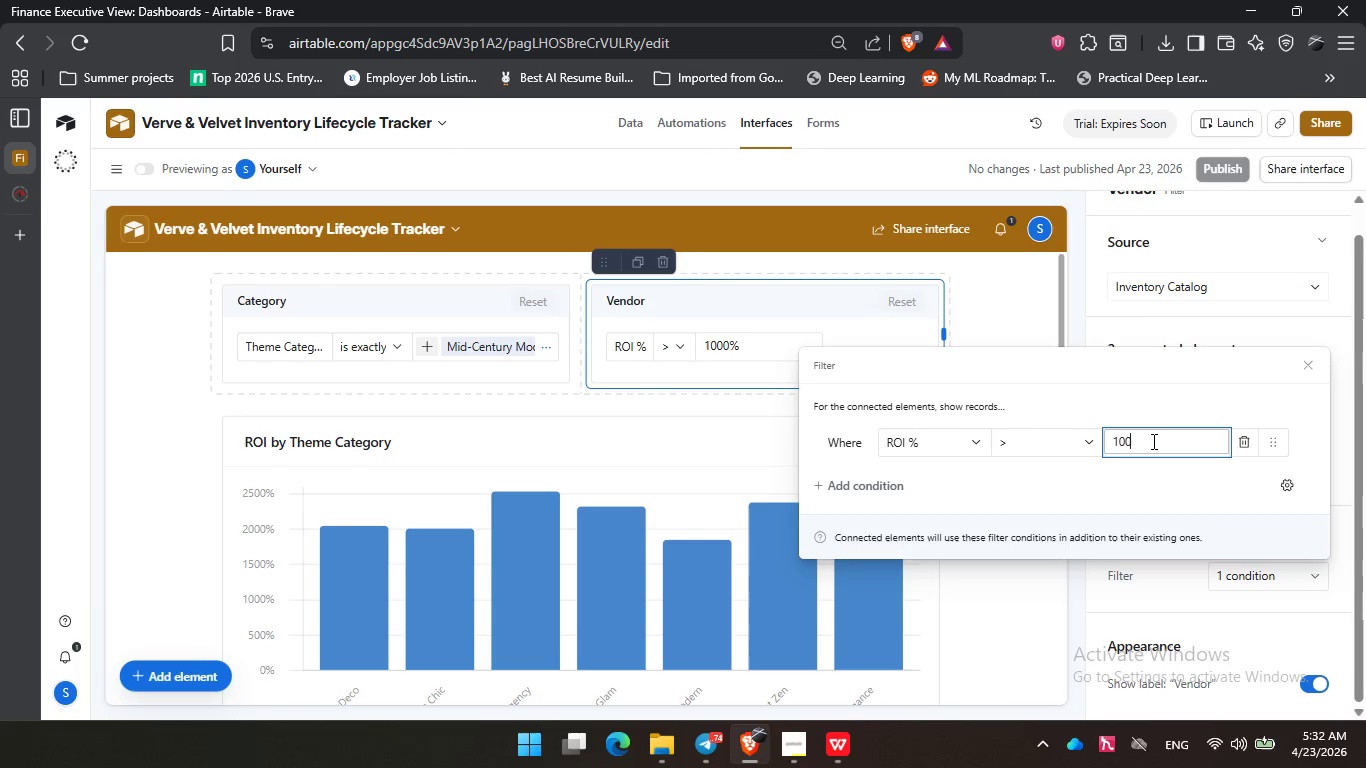 
key(Numpad0)
 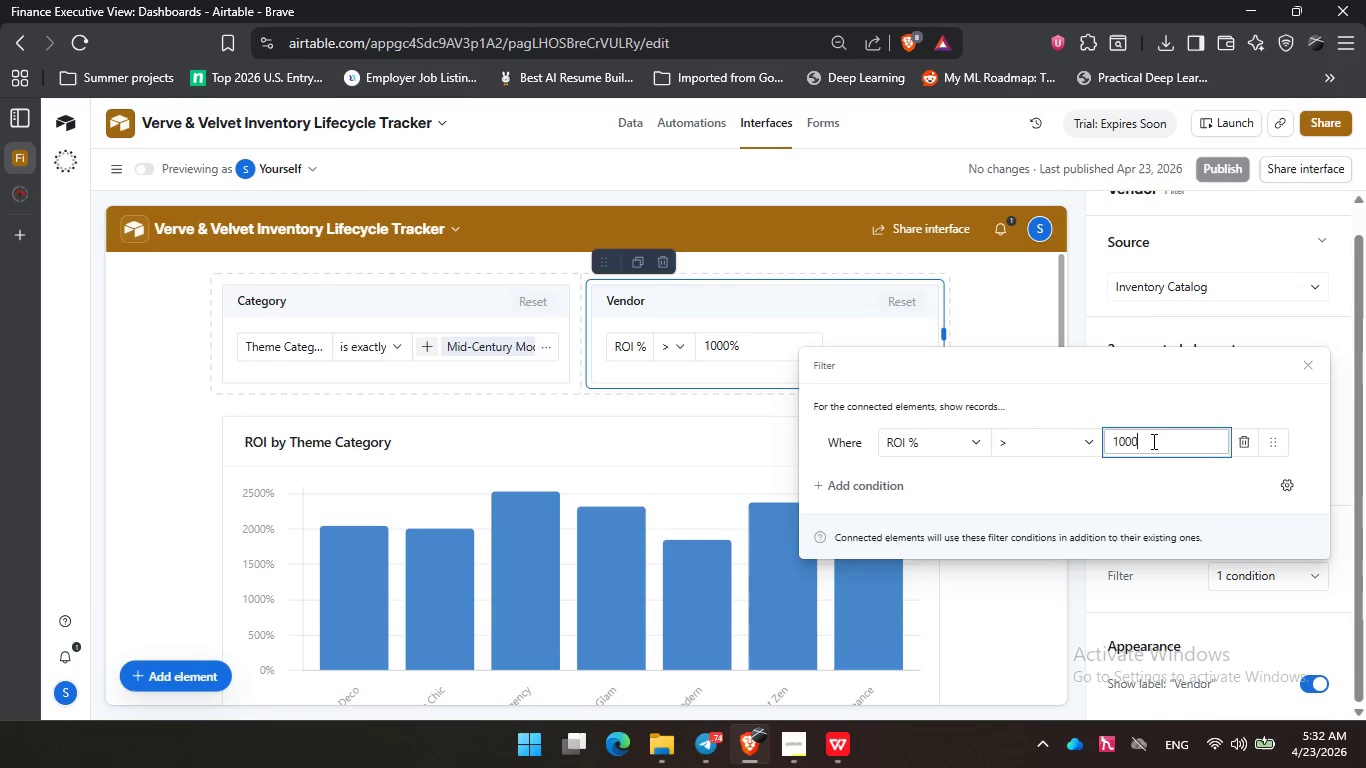 
key(Numpad0)
 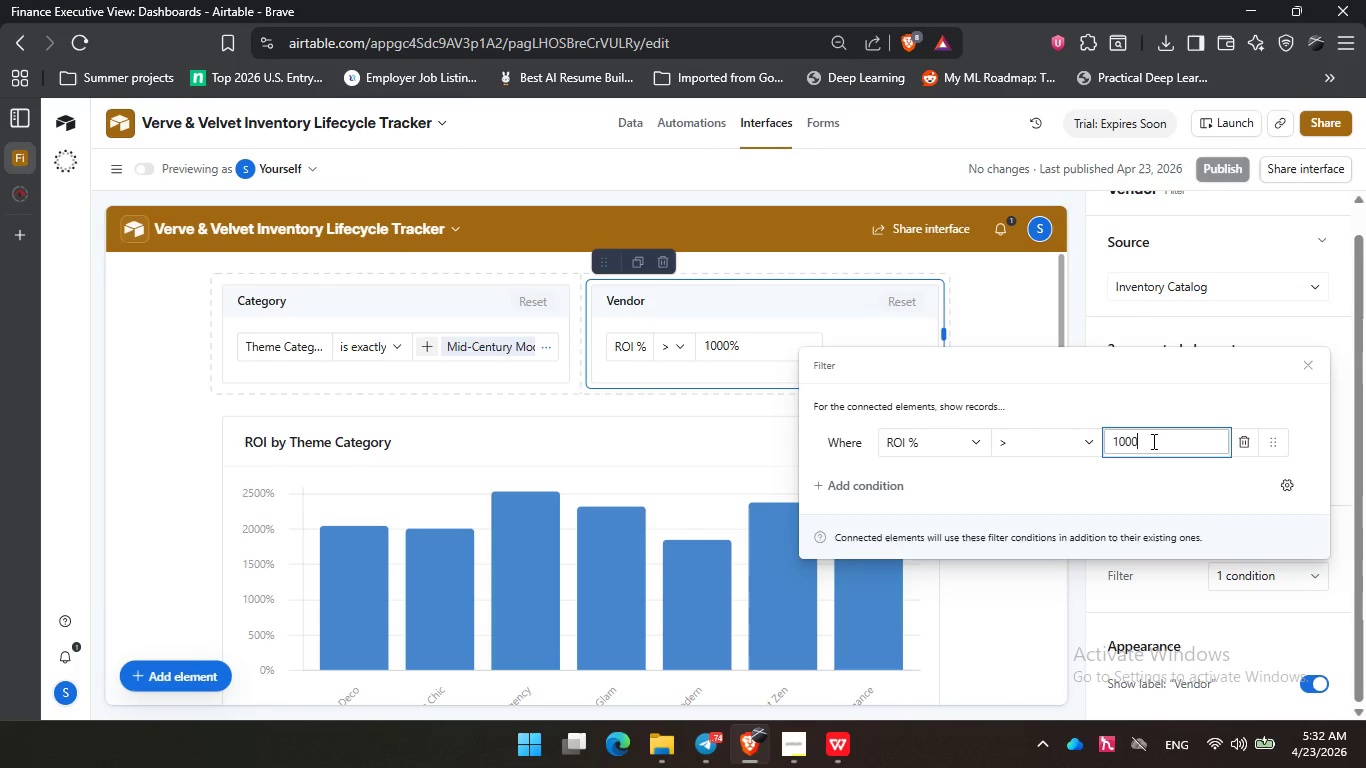 
key(NumpadEnter)
 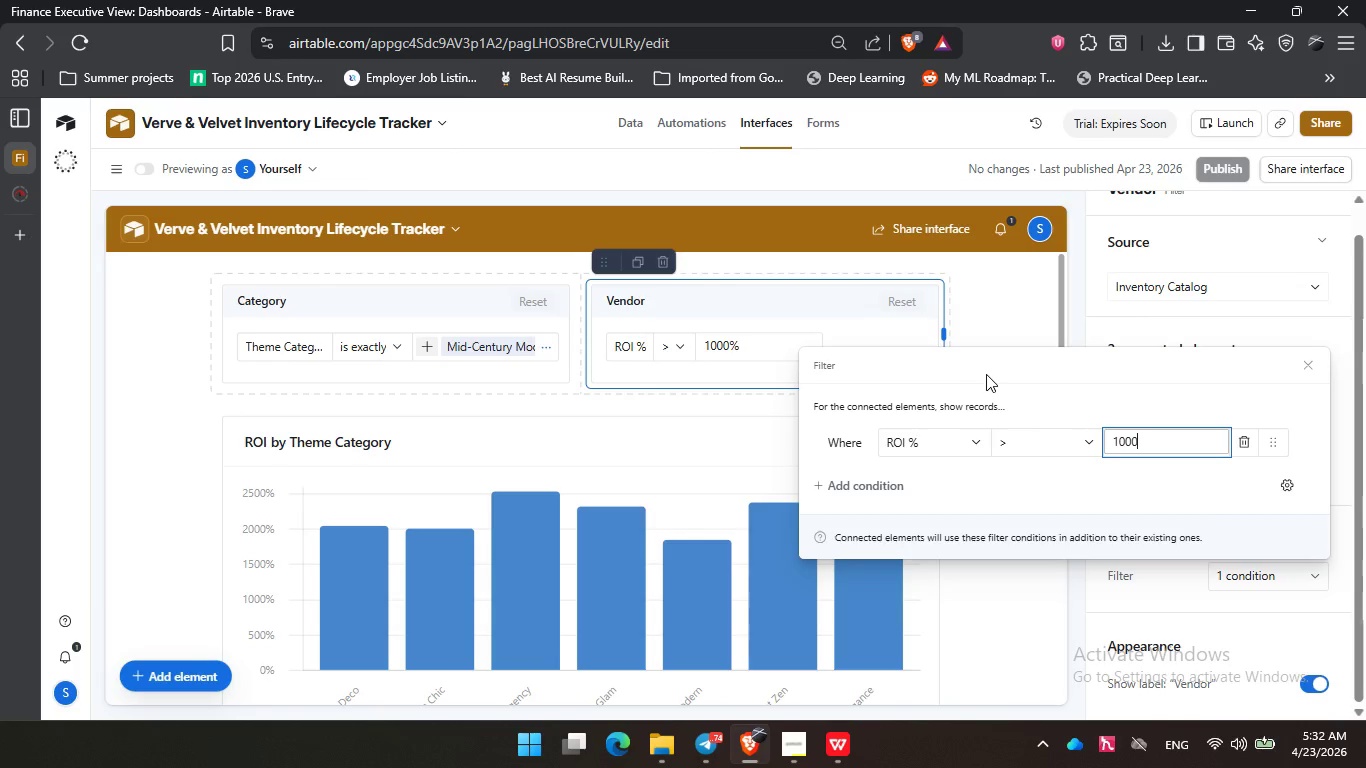 
left_click([1036, 312])
 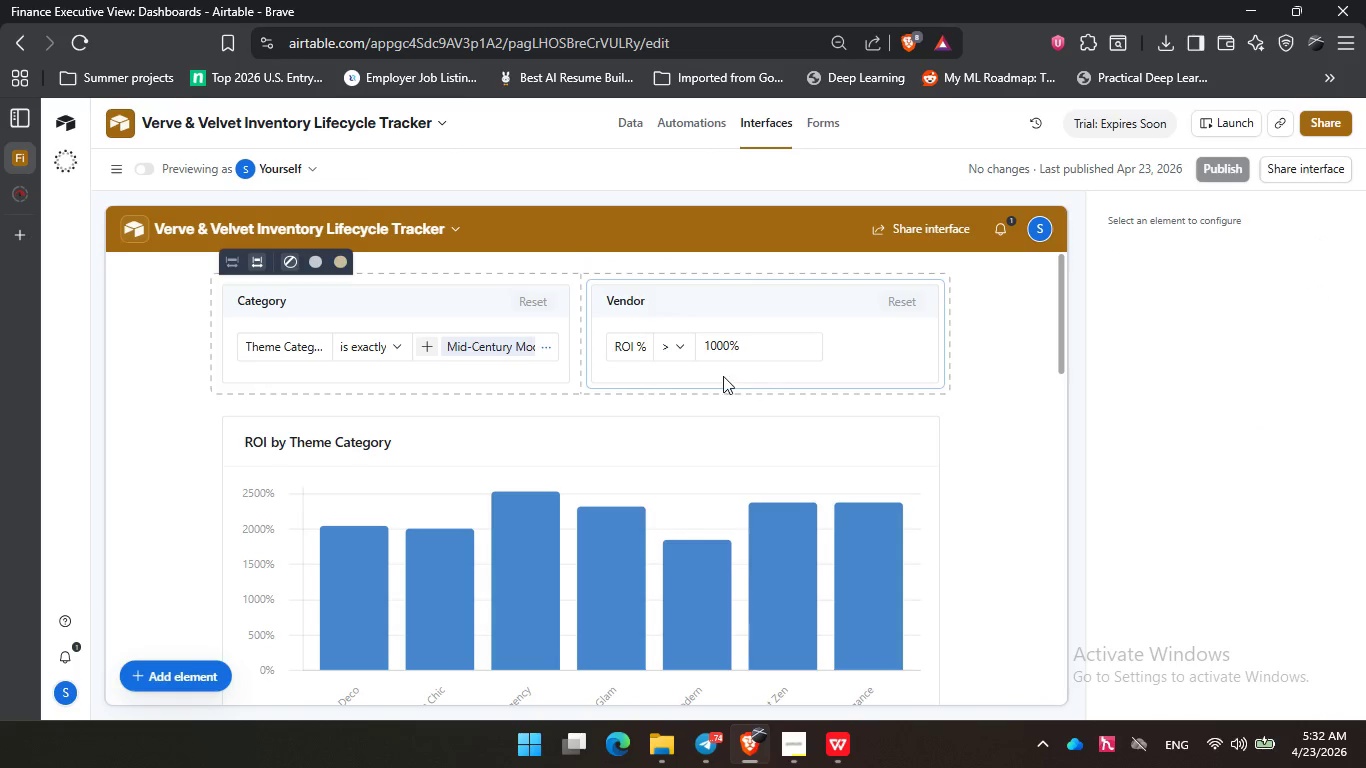 
left_click([736, 336])
 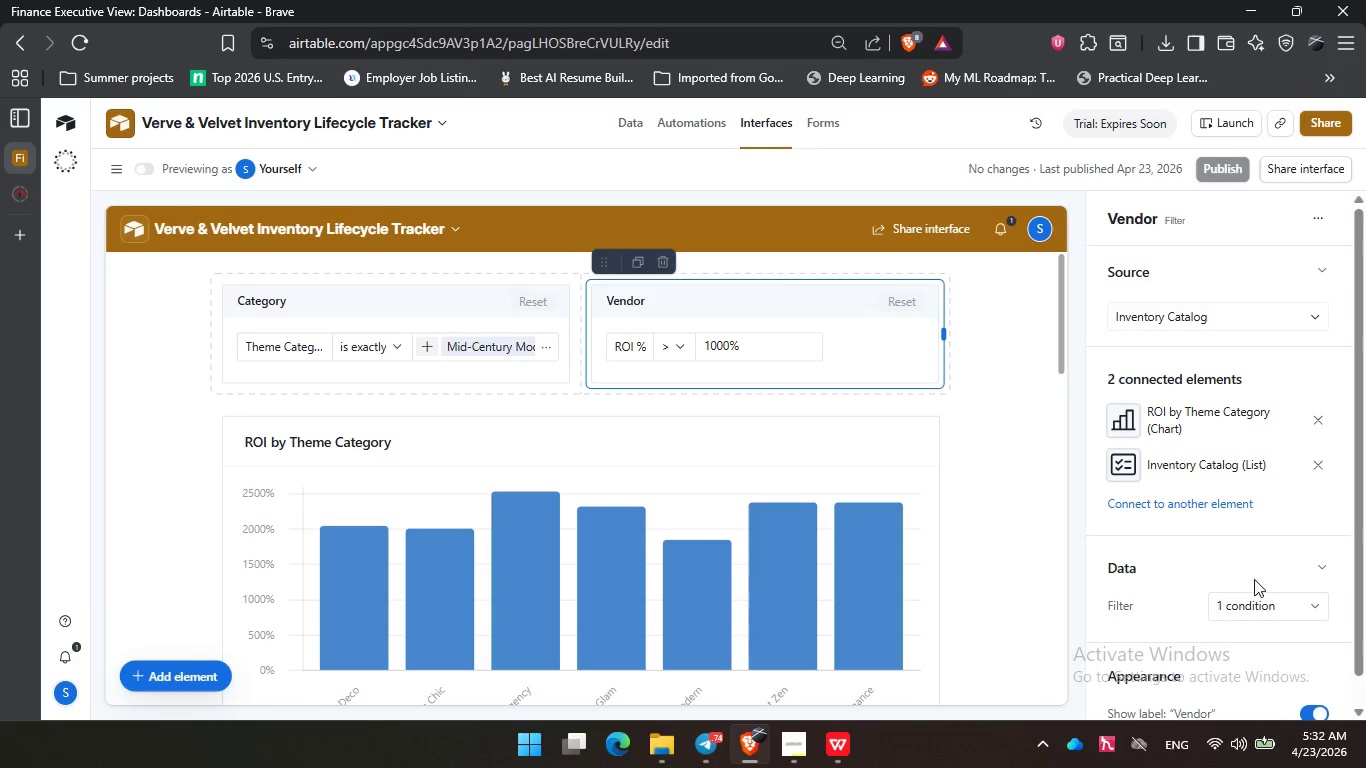 
scroll: coordinate [1243, 570], scroll_direction: down, amount: 4.0
 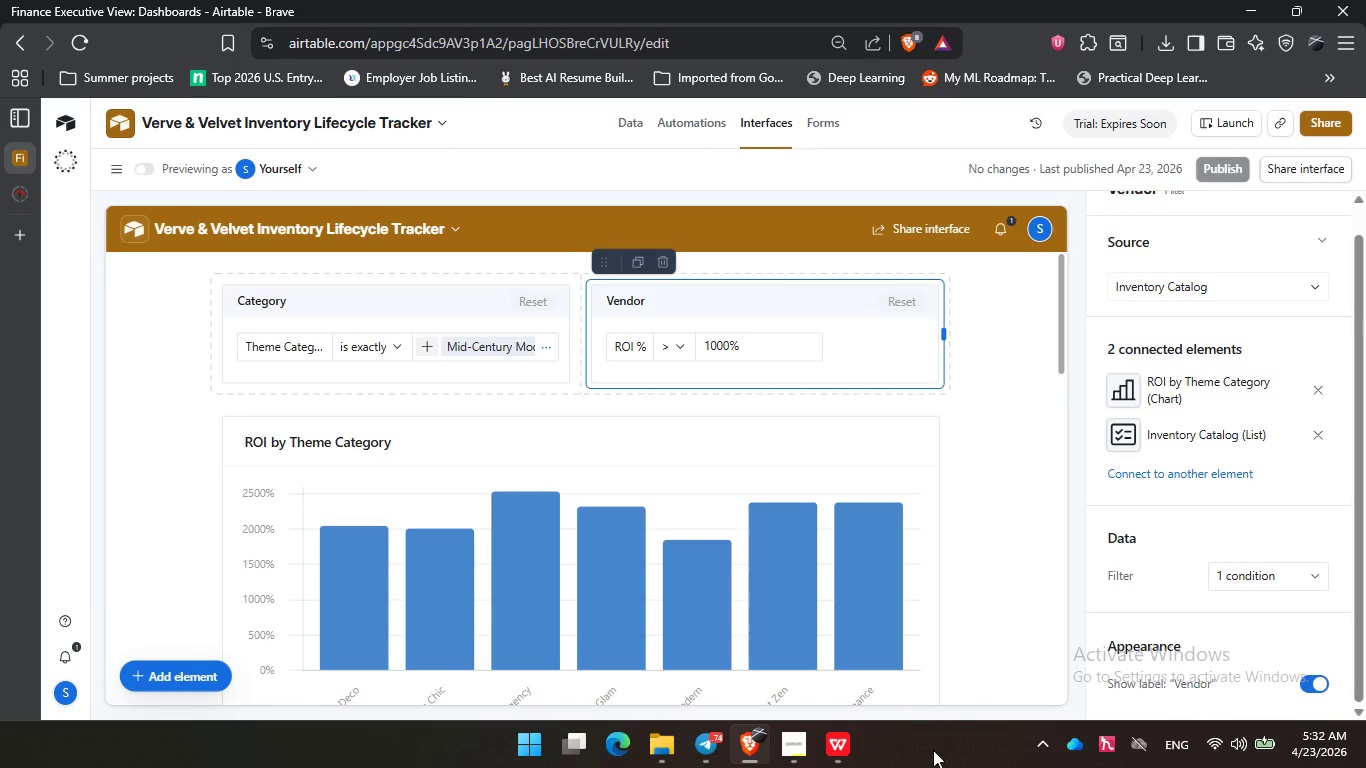 
left_click([797, 746])